 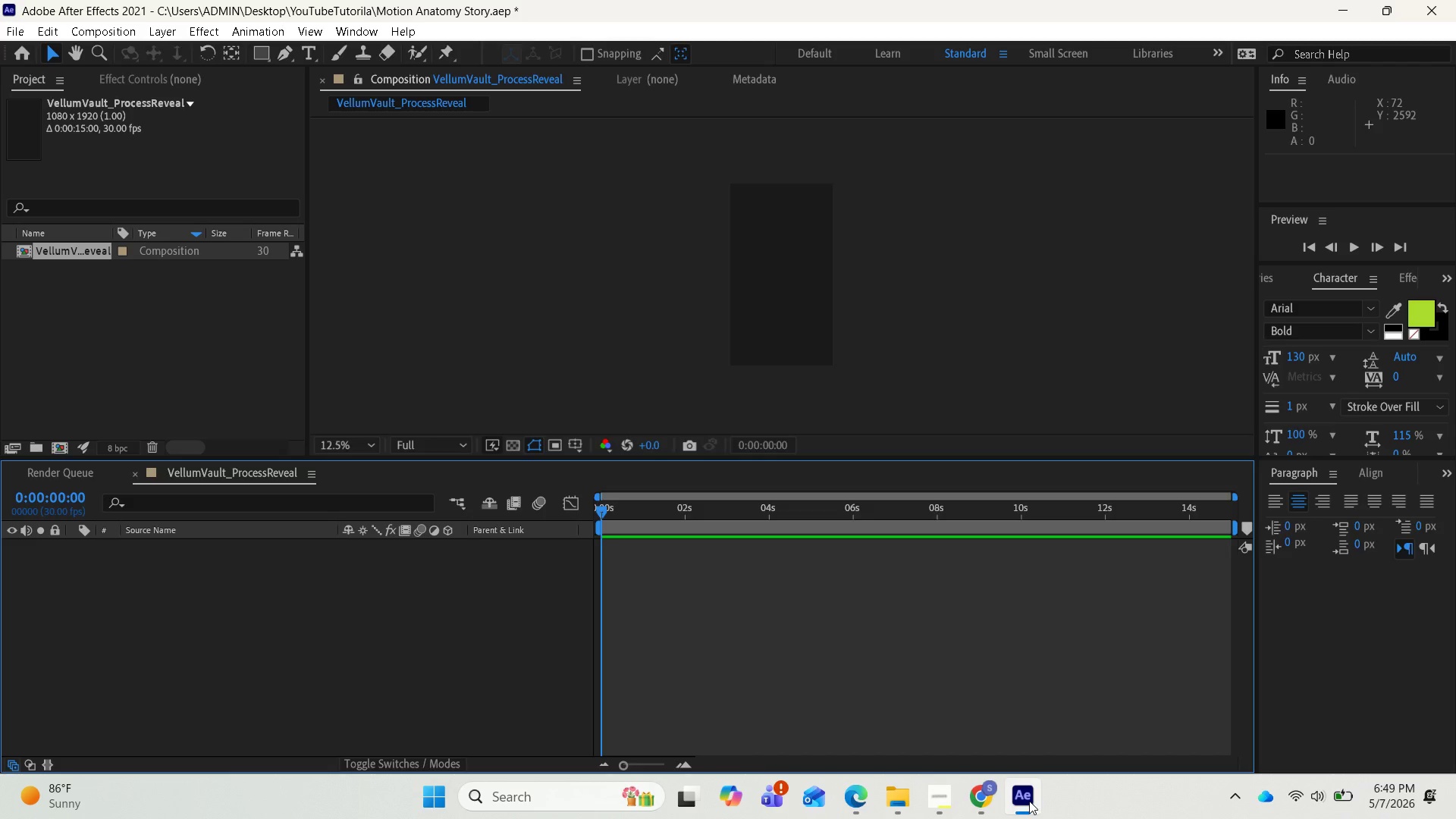 
left_click([455, 444])
 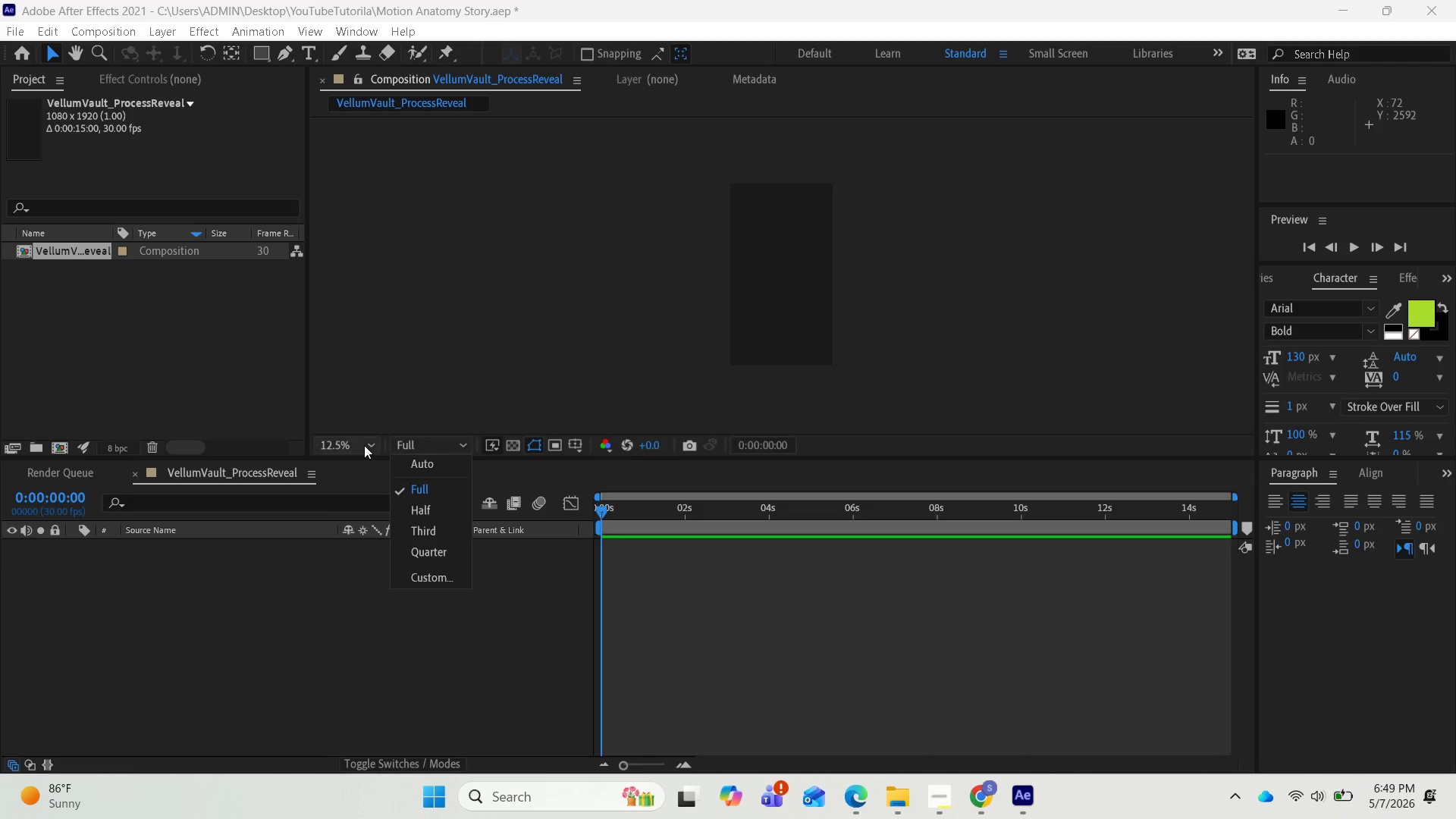 
left_click([364, 445])
 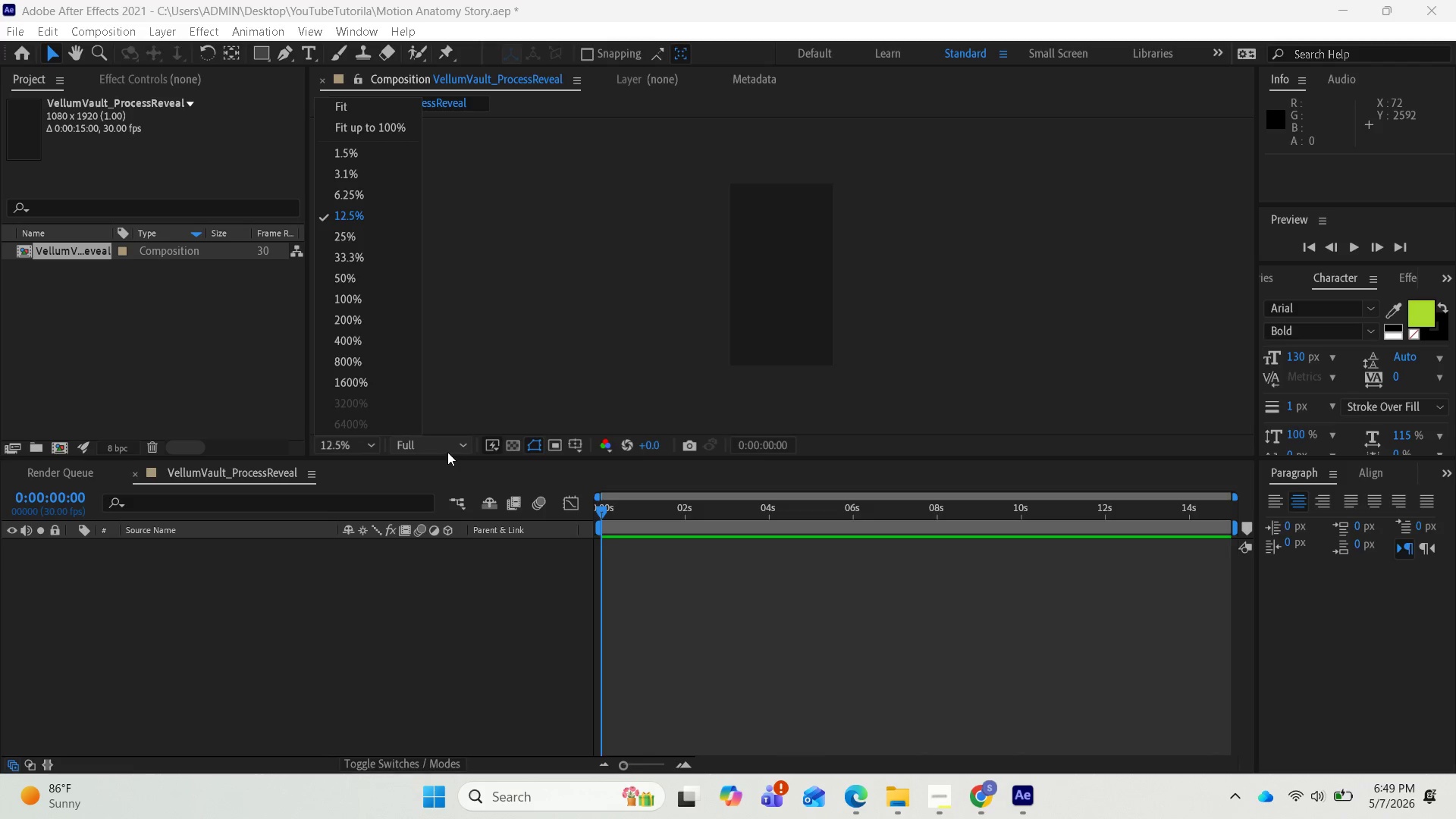 
left_click([449, 447])
 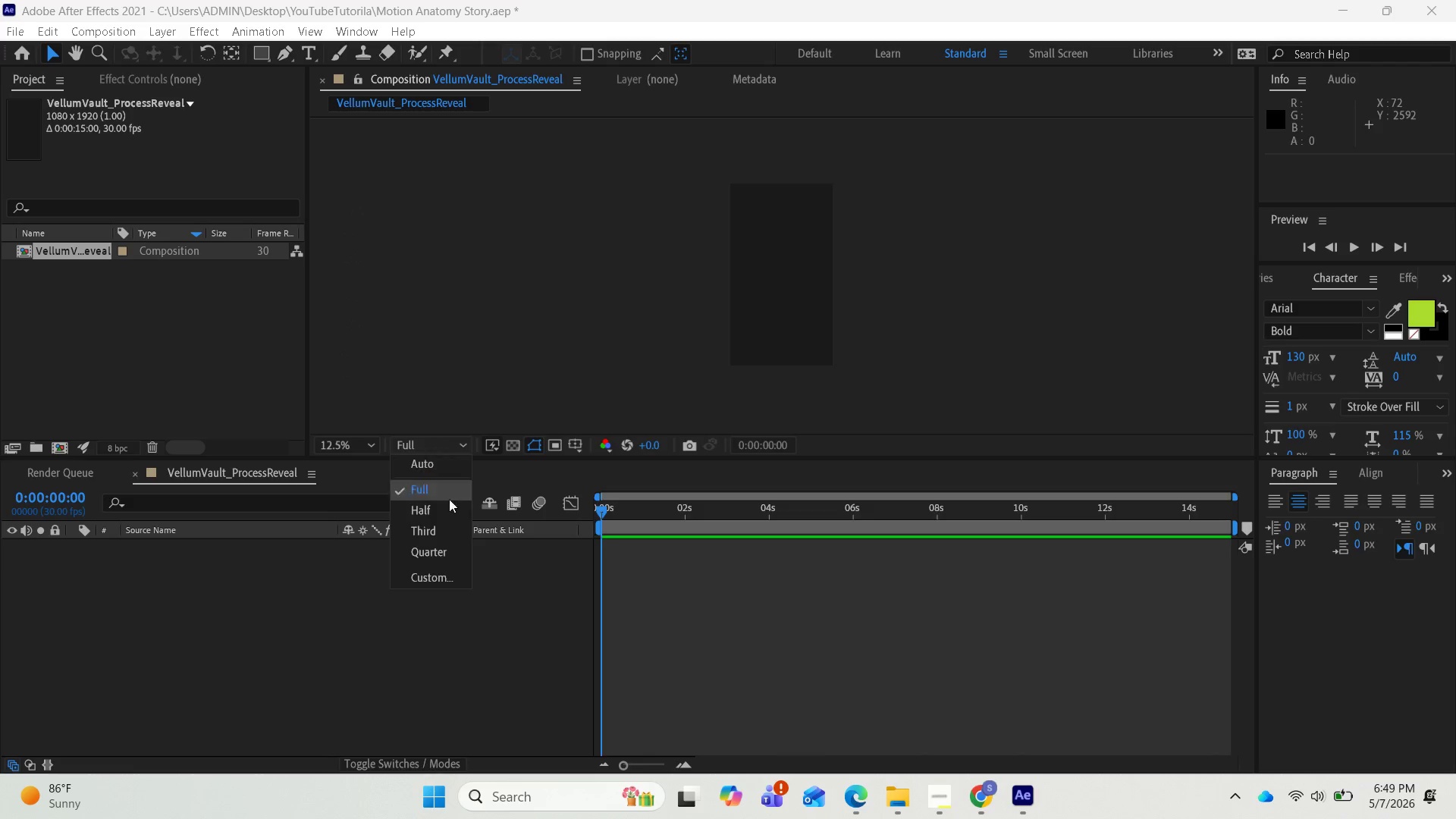 
left_click([441, 513])
 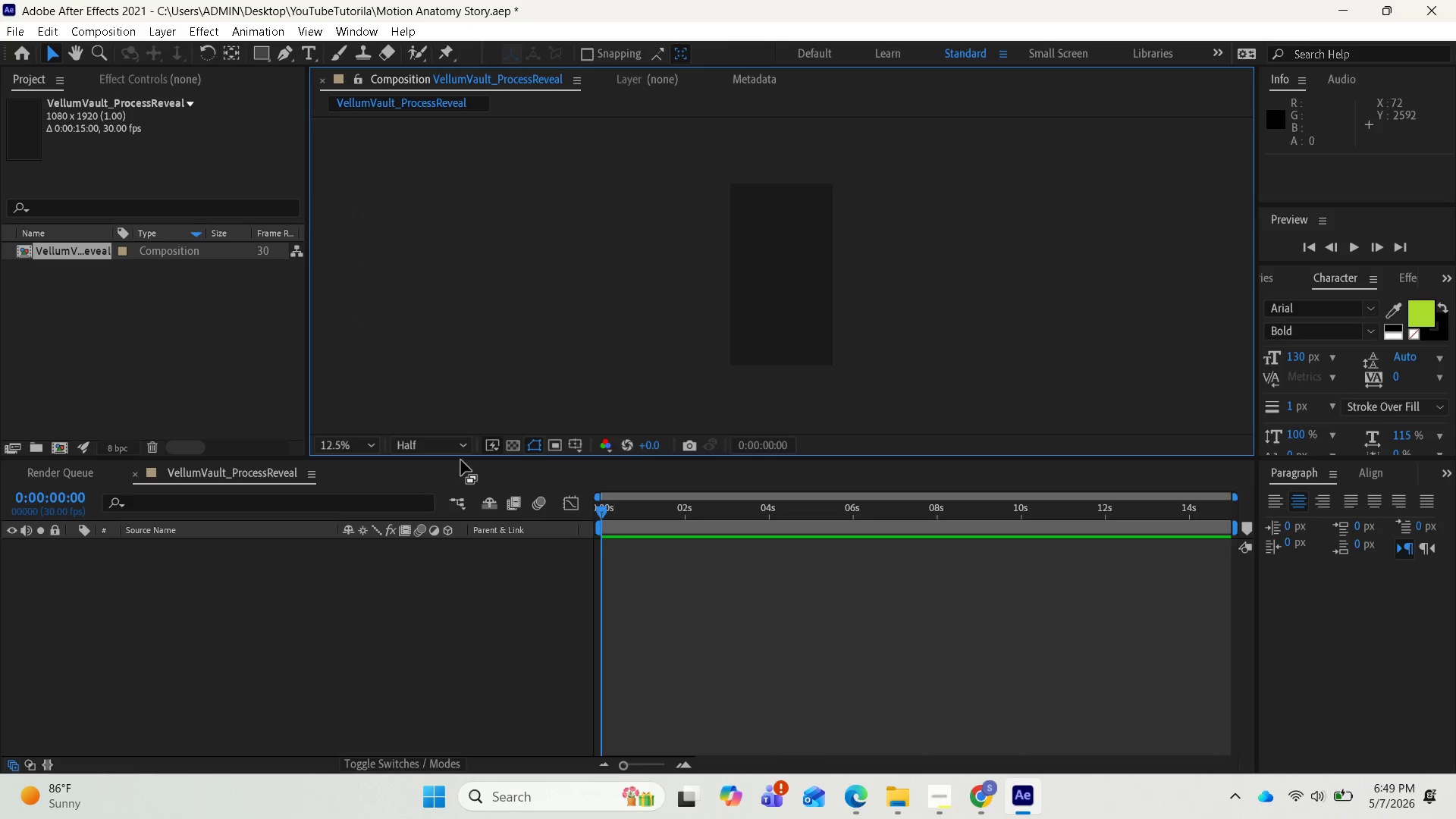 
left_click([461, 453])
 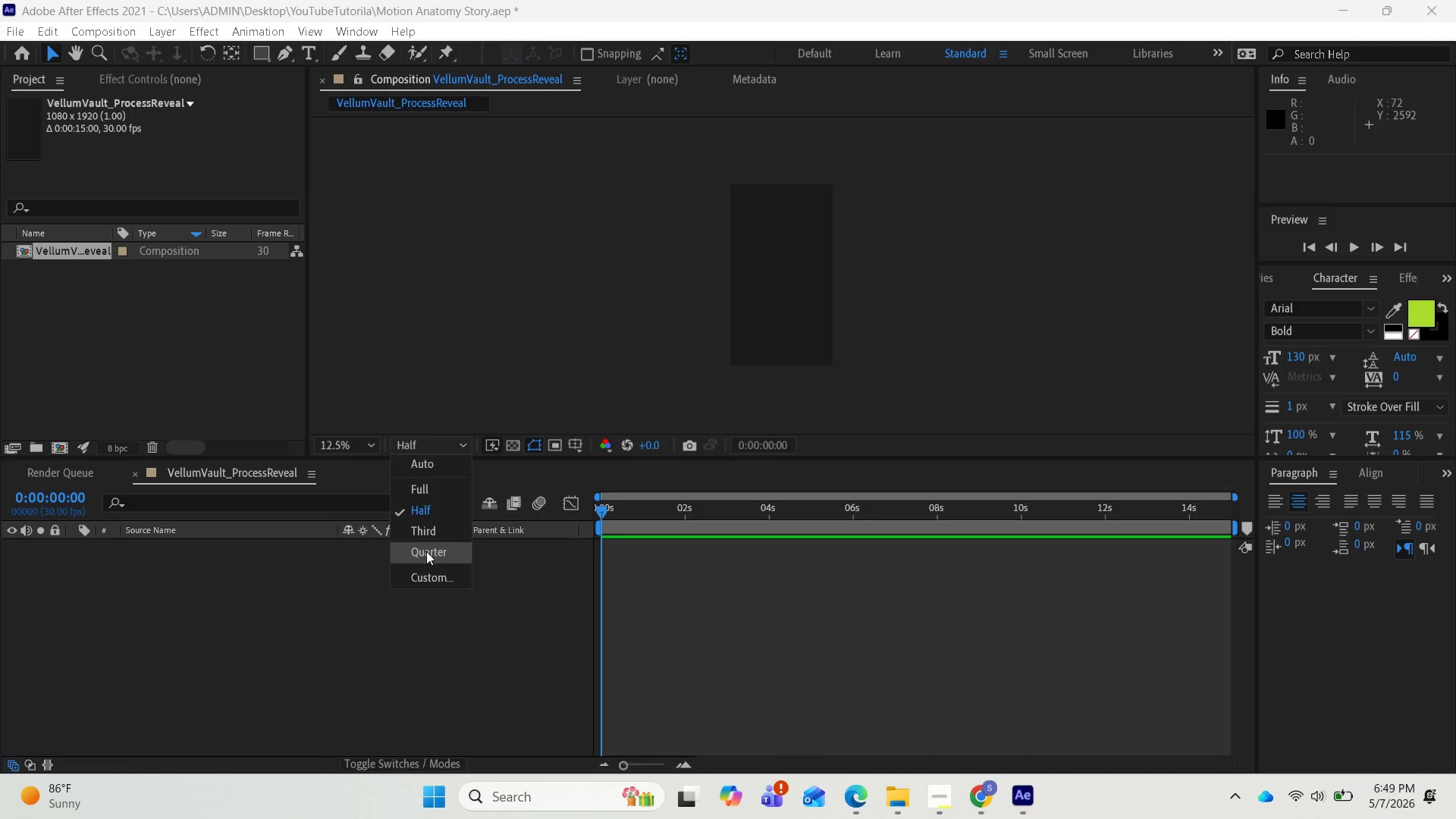 
left_click([426, 552])
 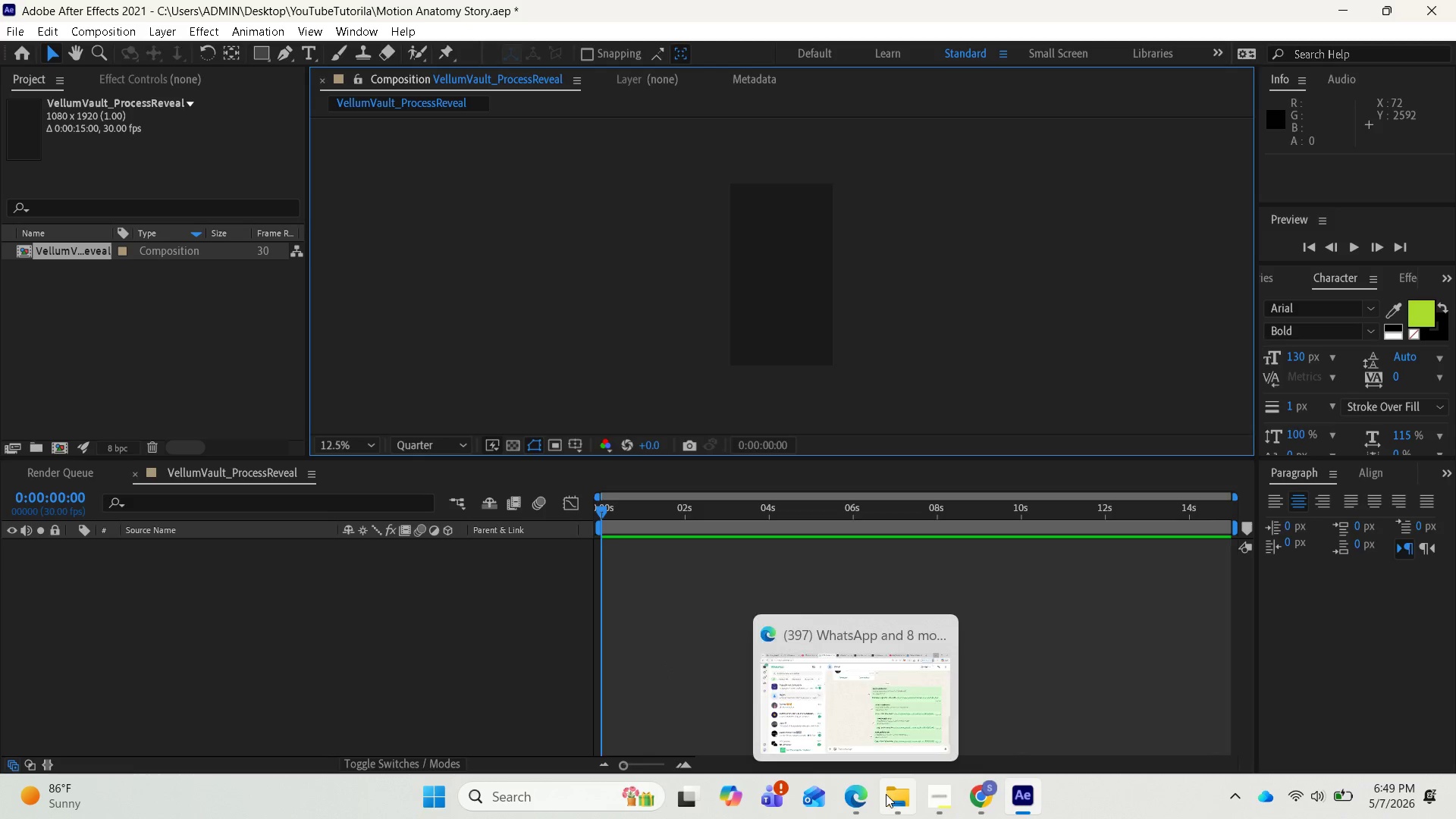 
left_click([979, 795])
 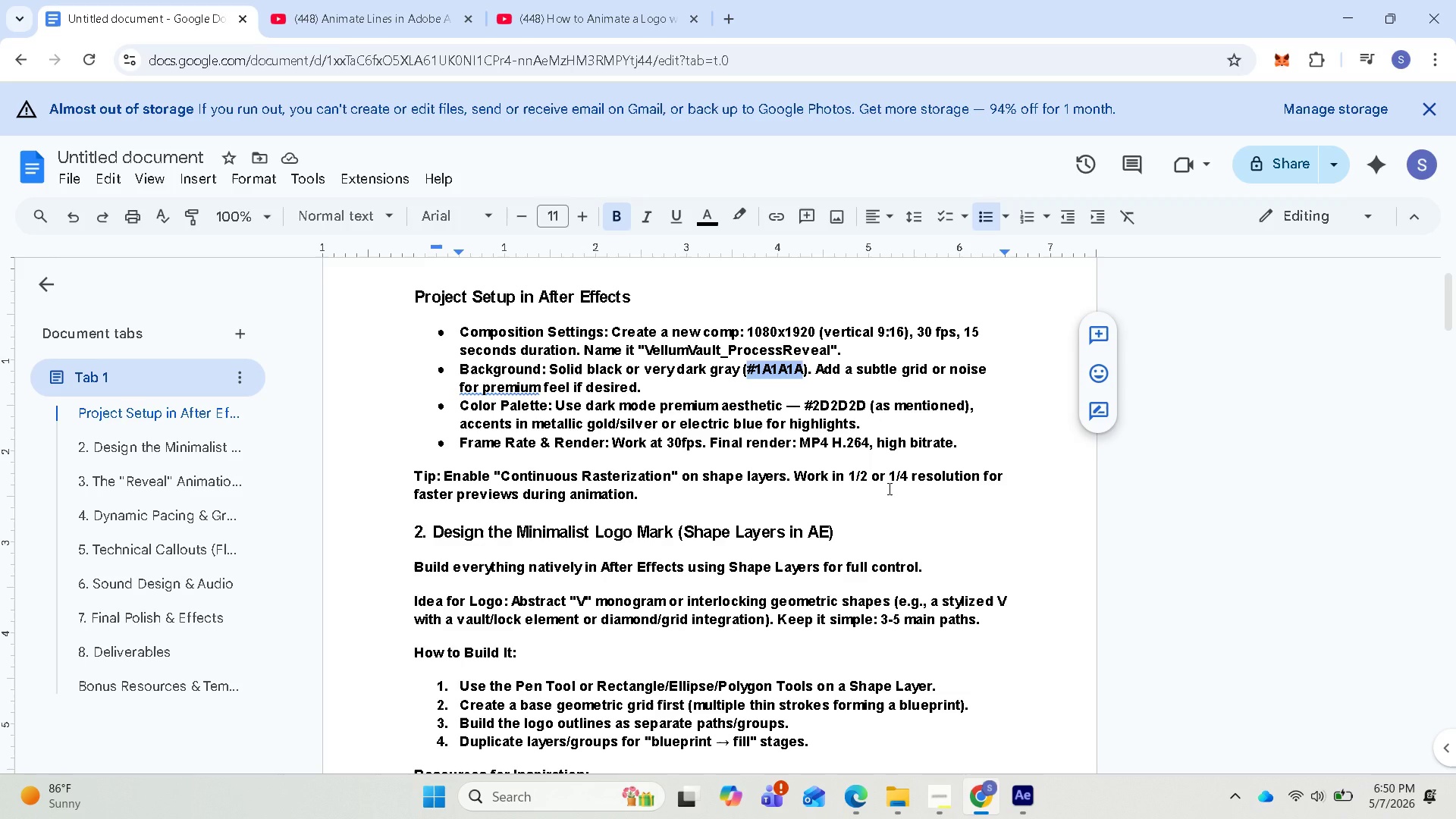 
wait(8.33)
 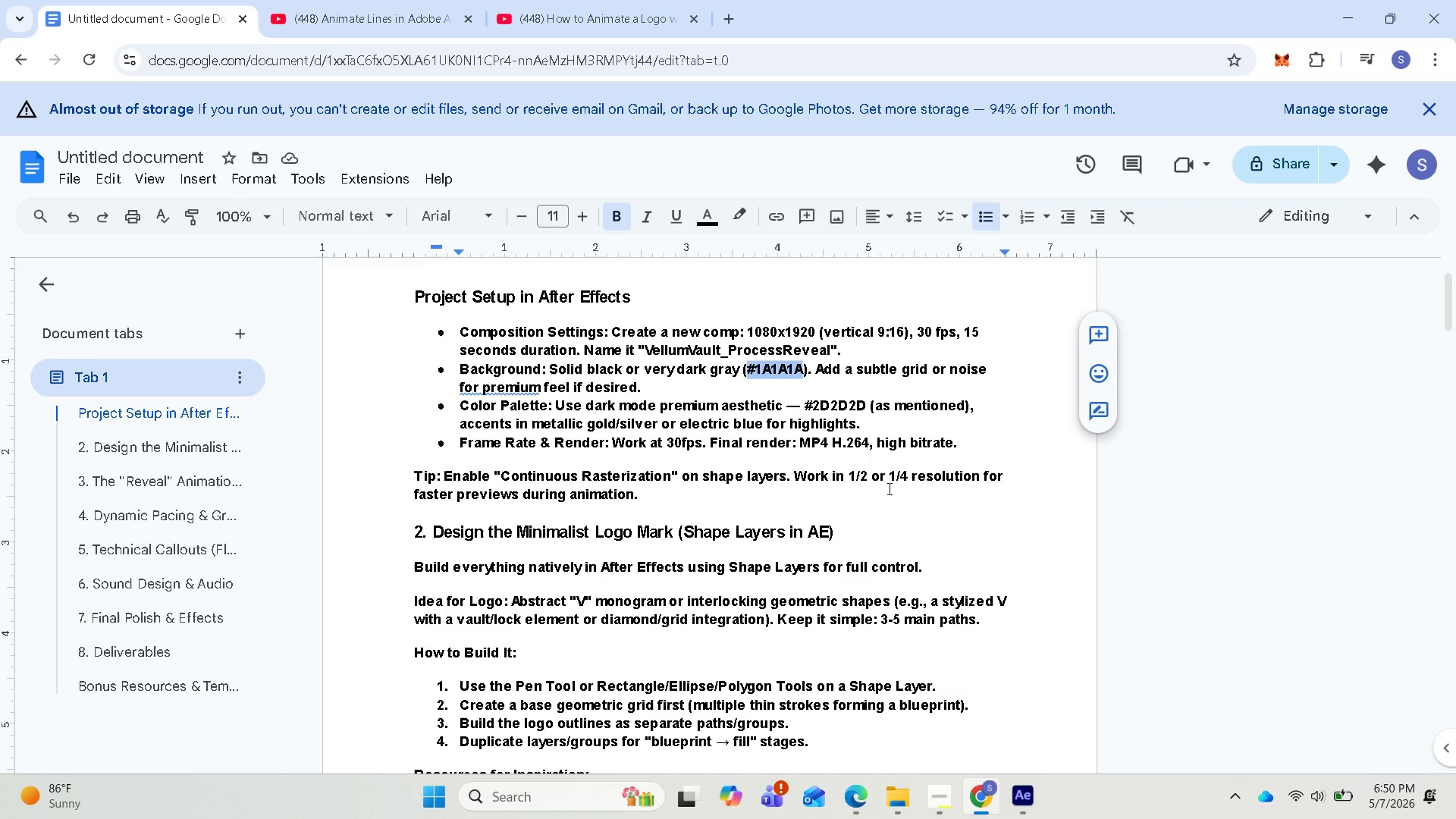 
left_click([1014, 795])
 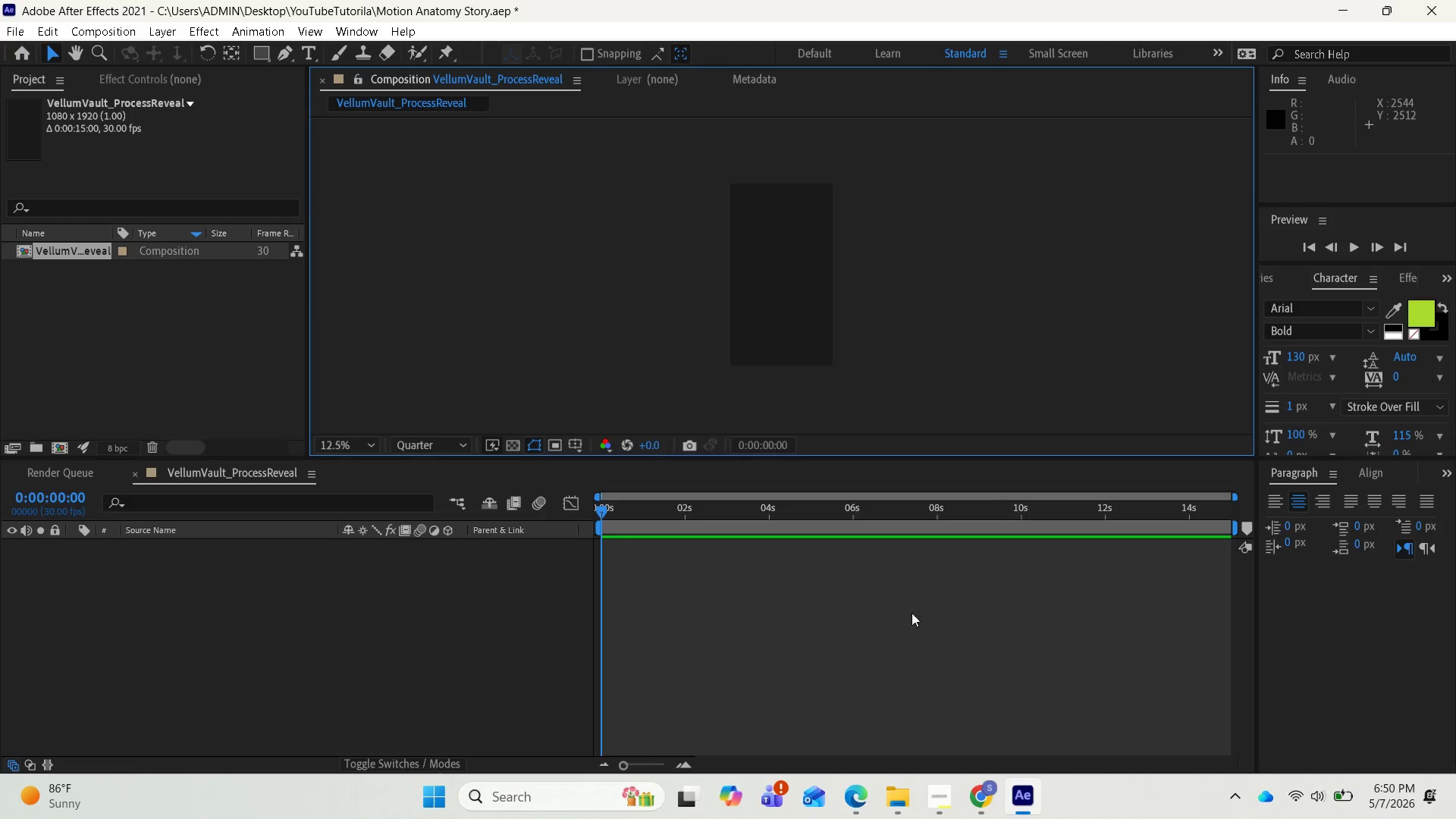 
wait(12.72)
 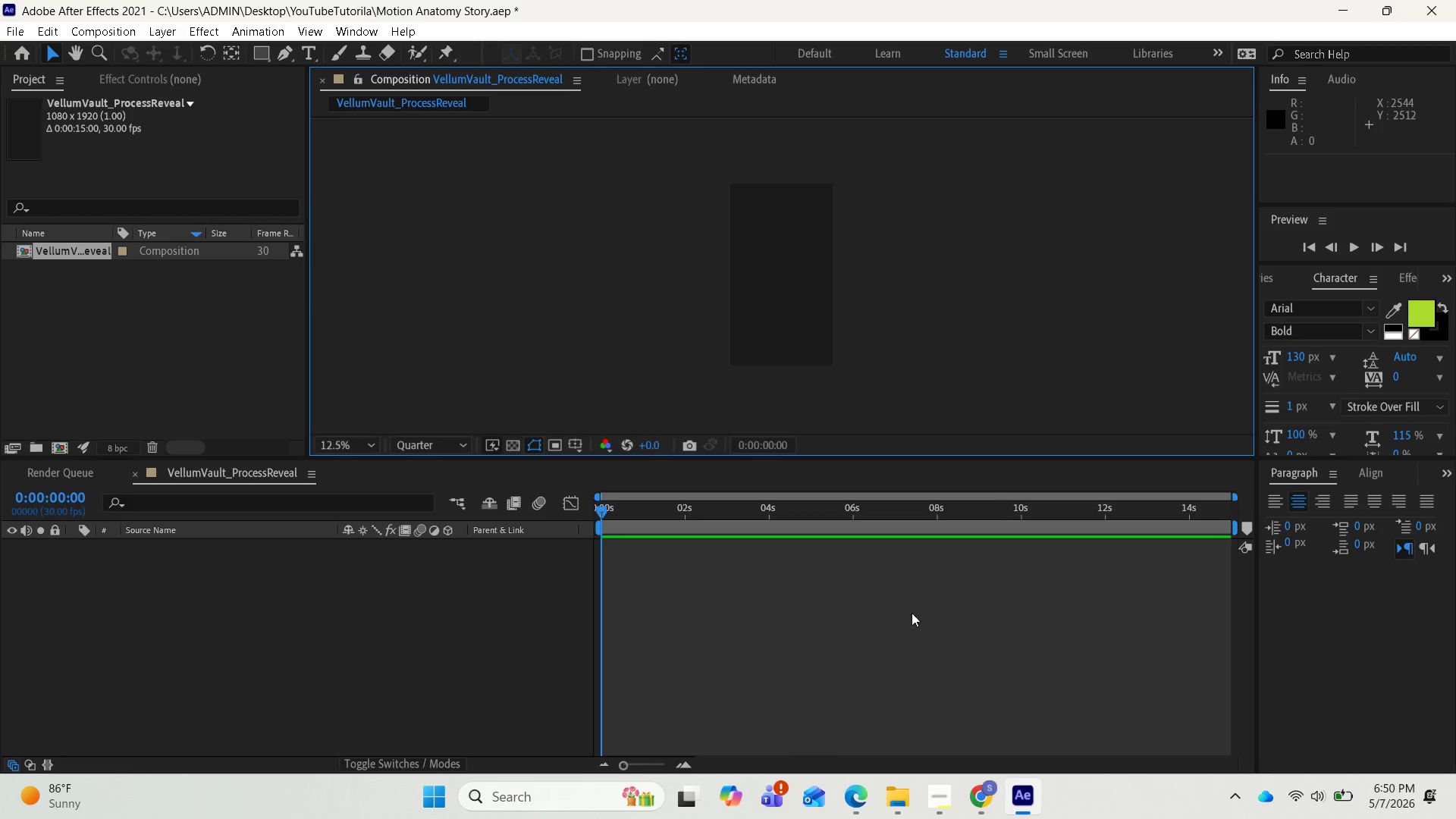 
left_click([951, 793])